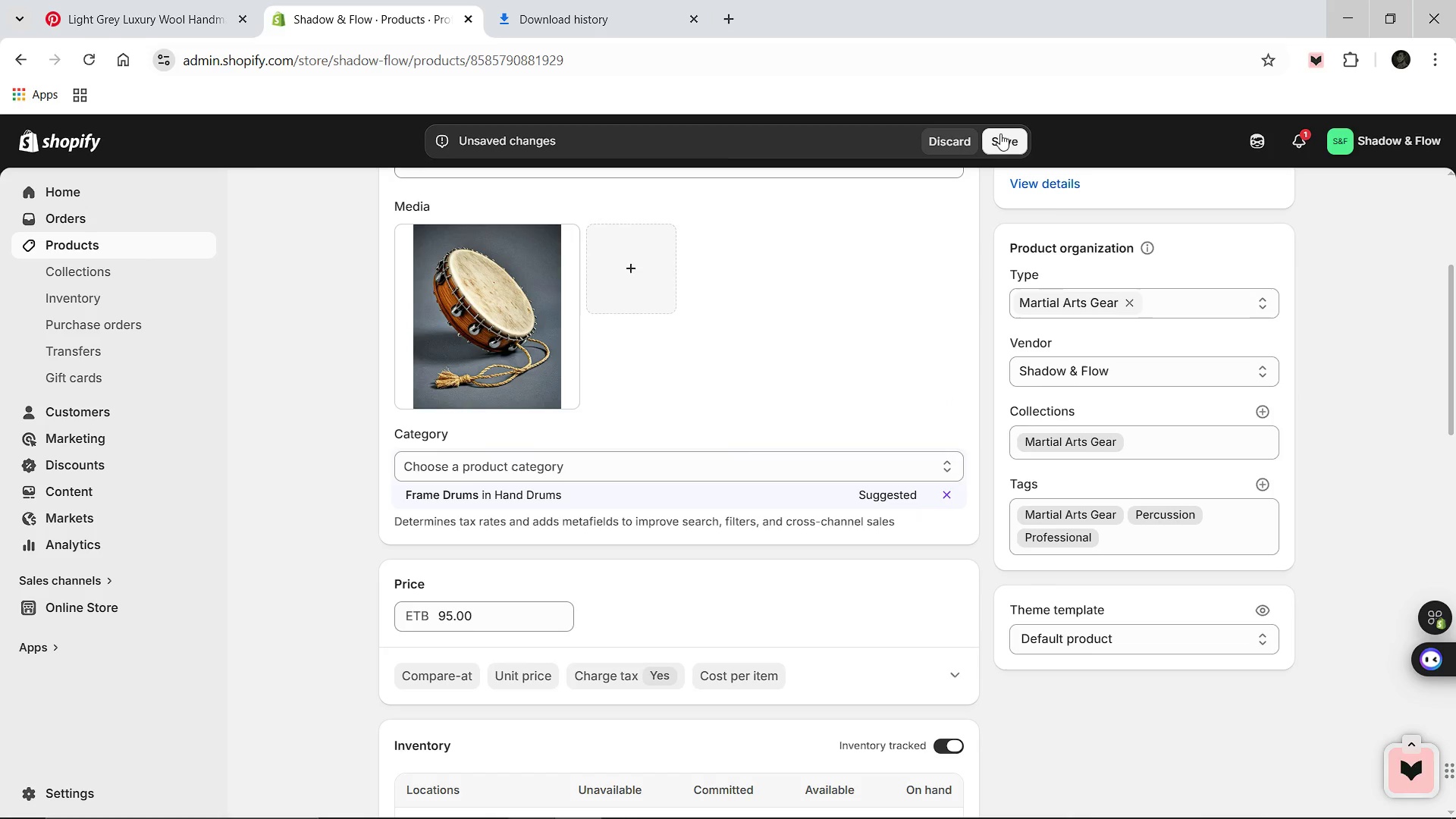 
left_click([999, 134])
 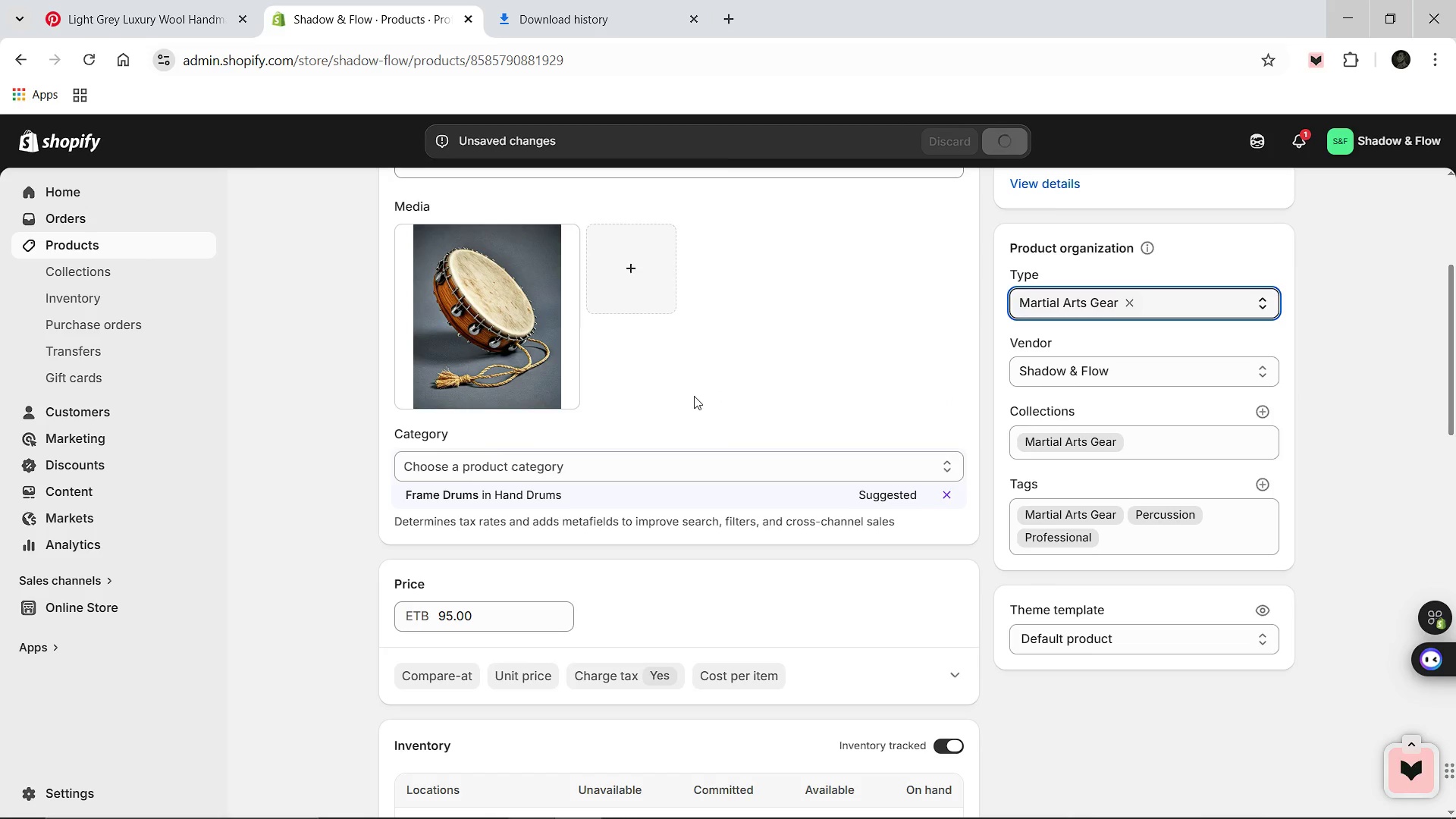 
left_click([466, 472])
 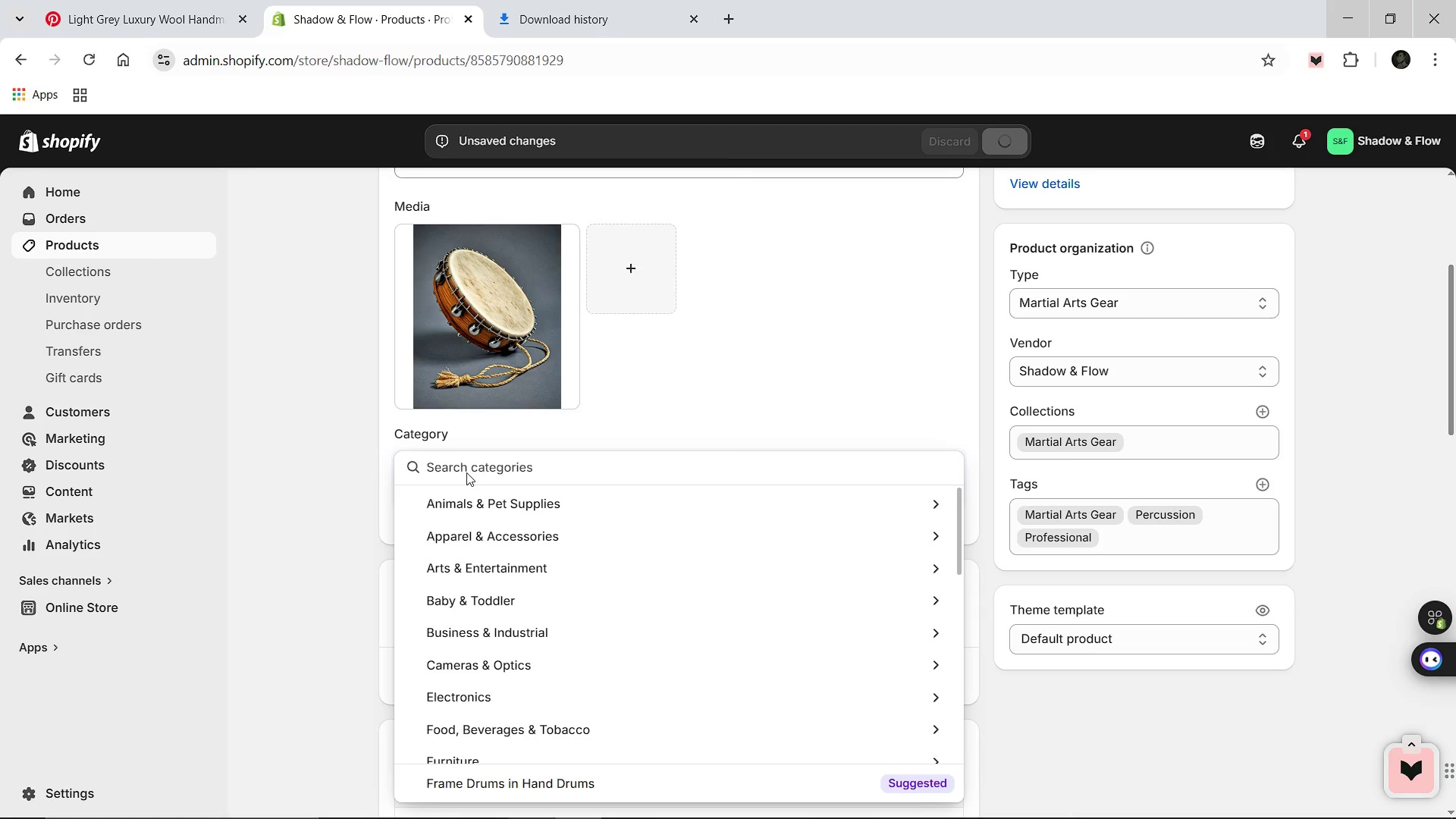 
type(martial)
 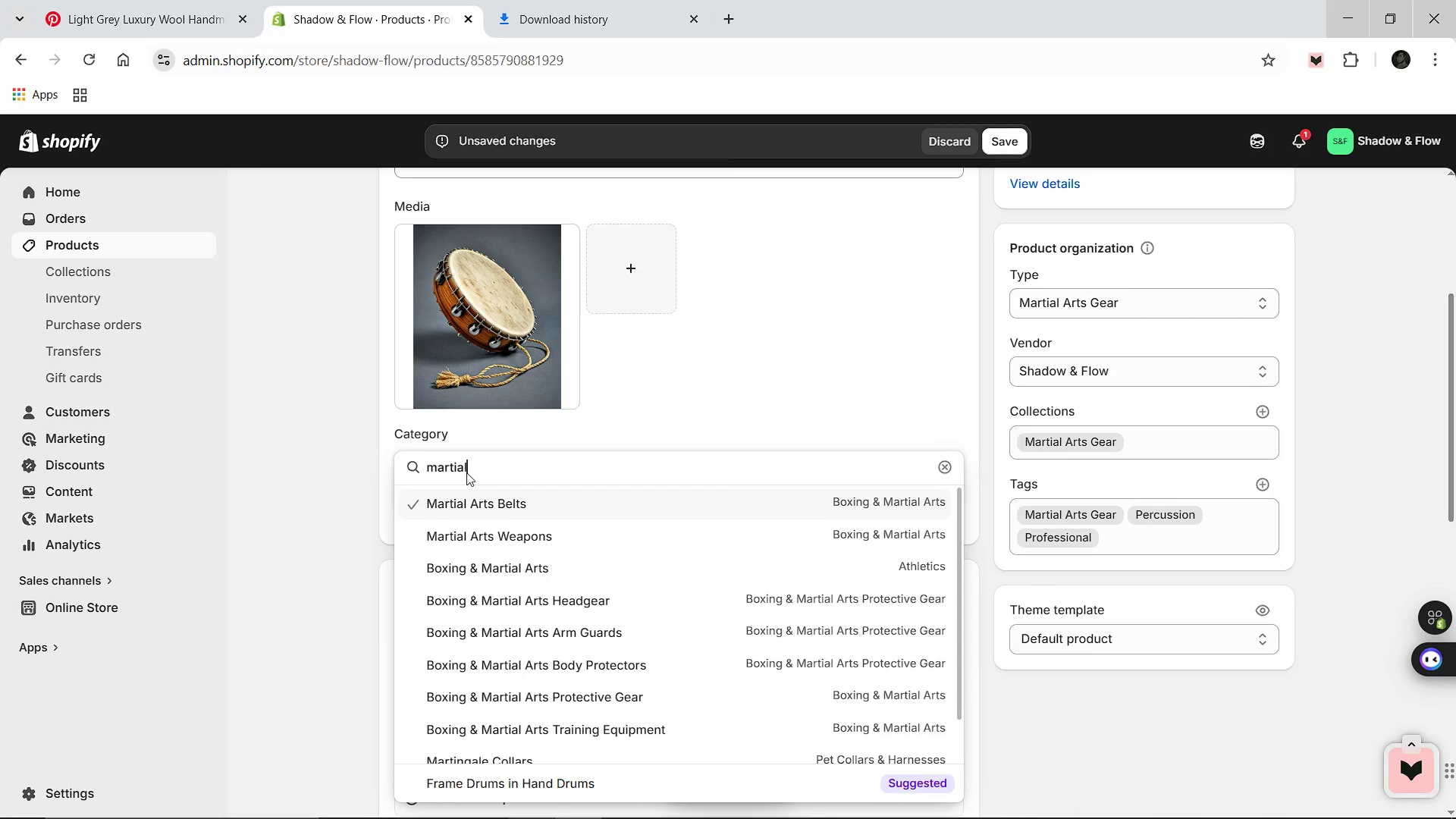 
left_click([530, 538])
 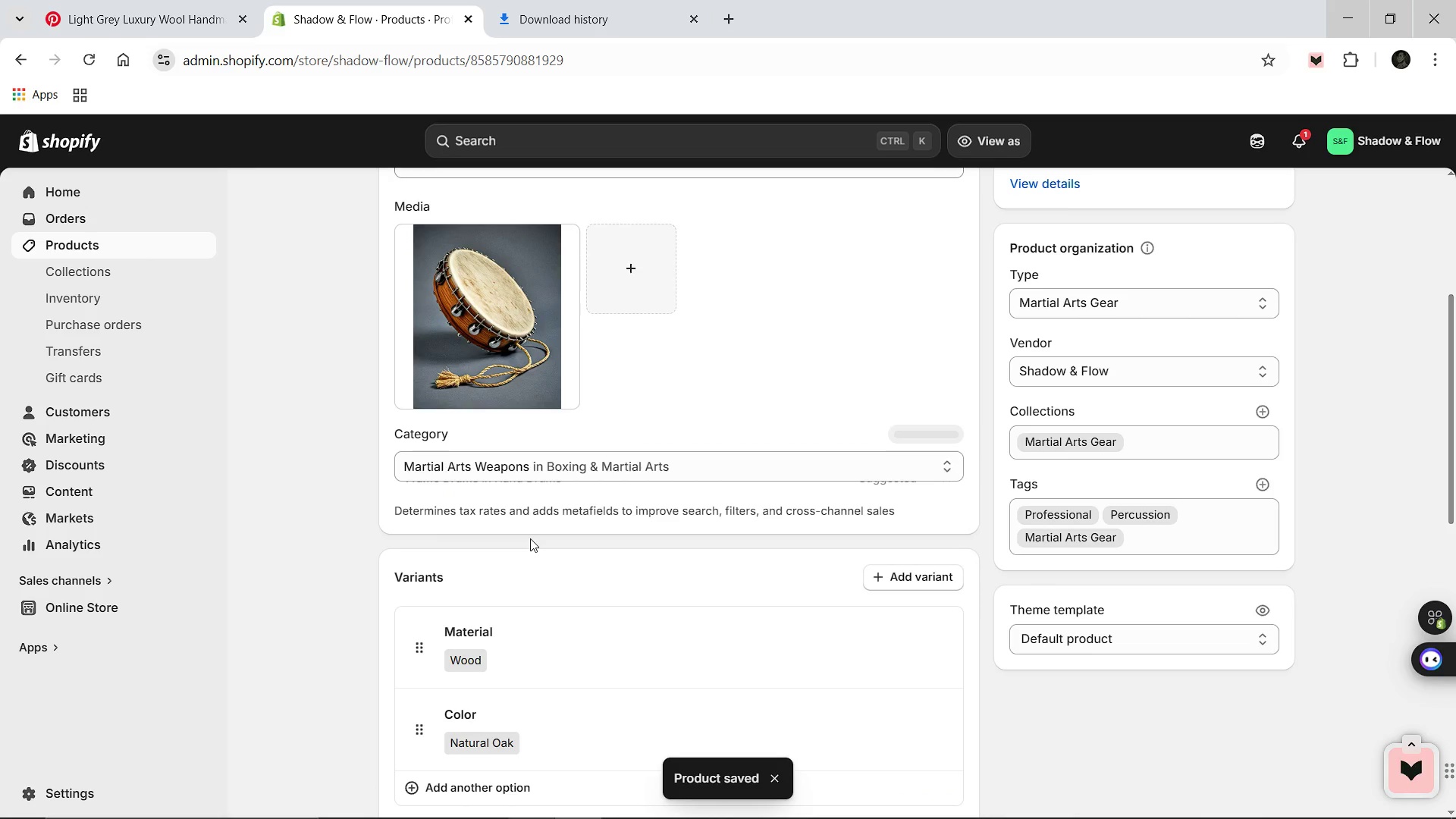 
mouse_move([627, 498])
 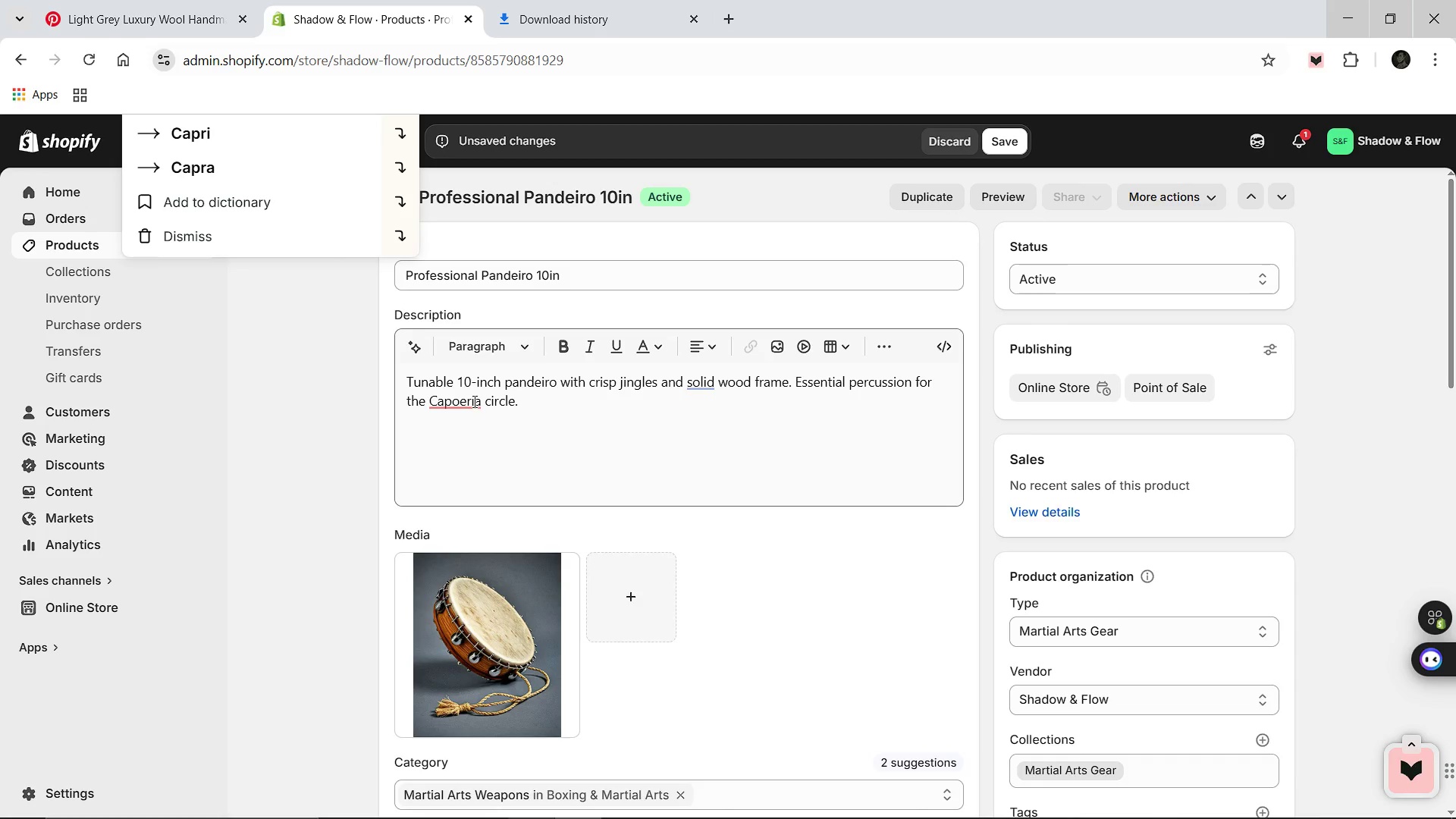 
left_click([473, 401])
 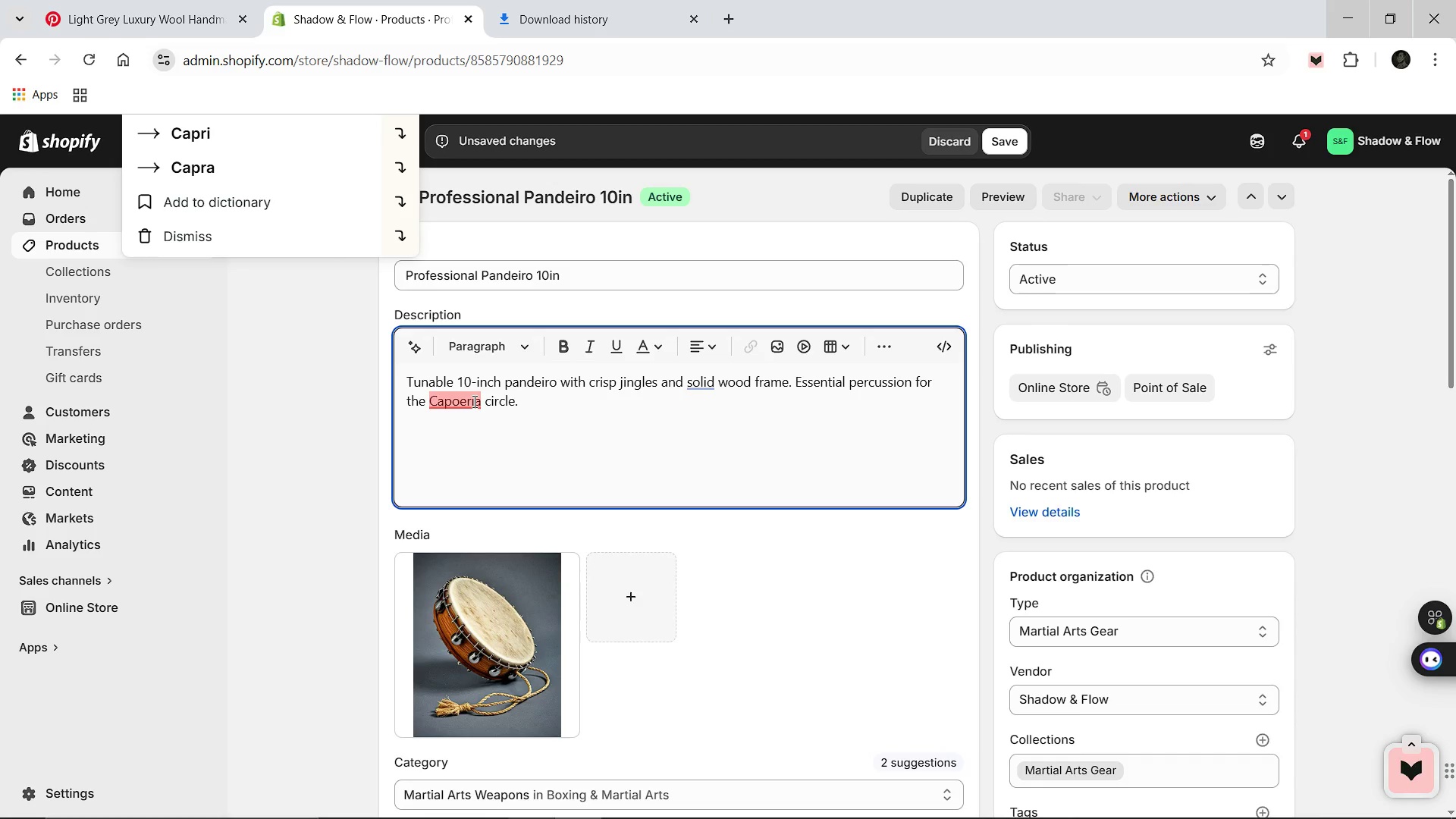 
key(ArrowRight)
 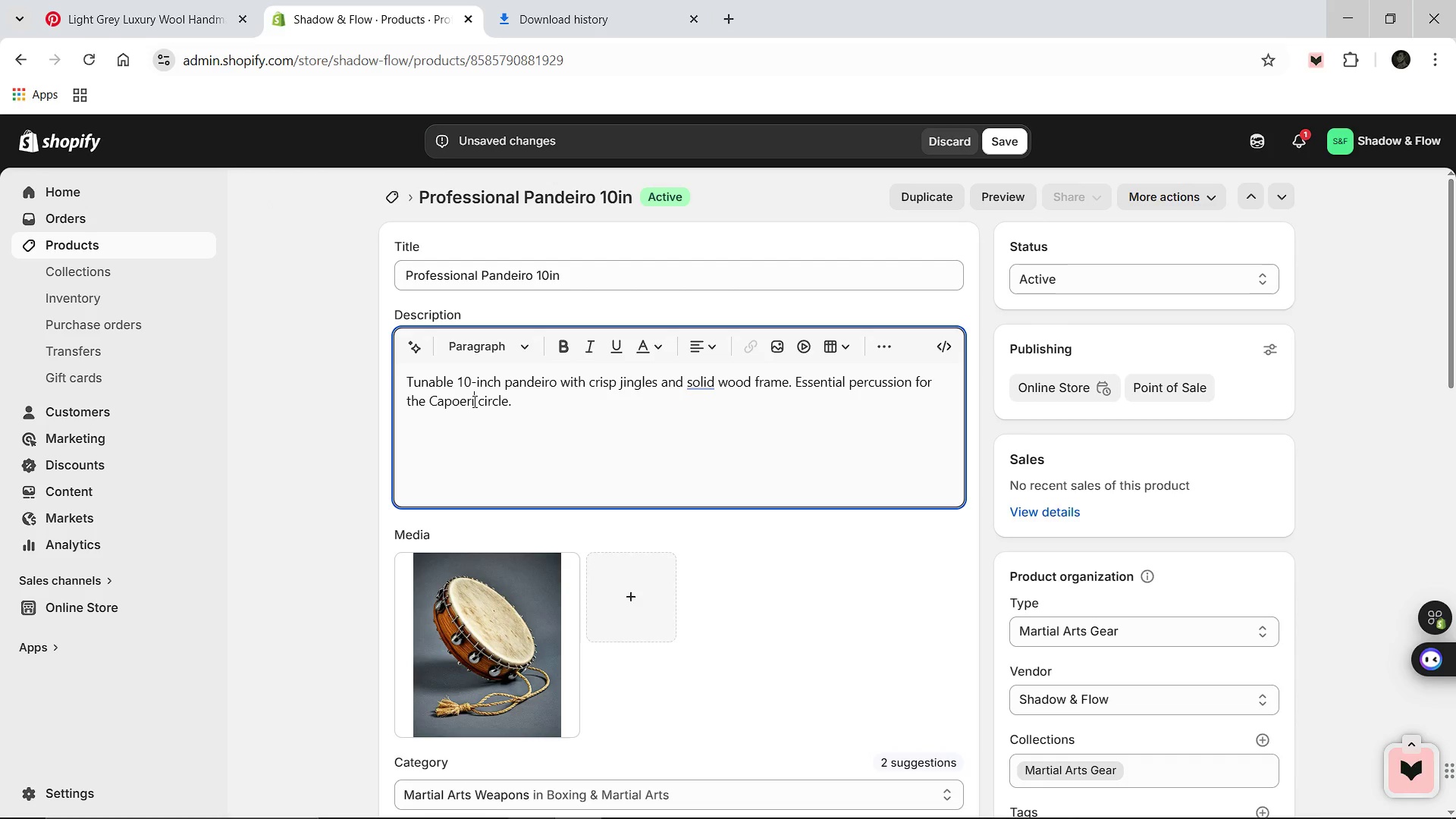 
key(Backspace)
key(Backspace)
key(Backspace)
type(ira)
 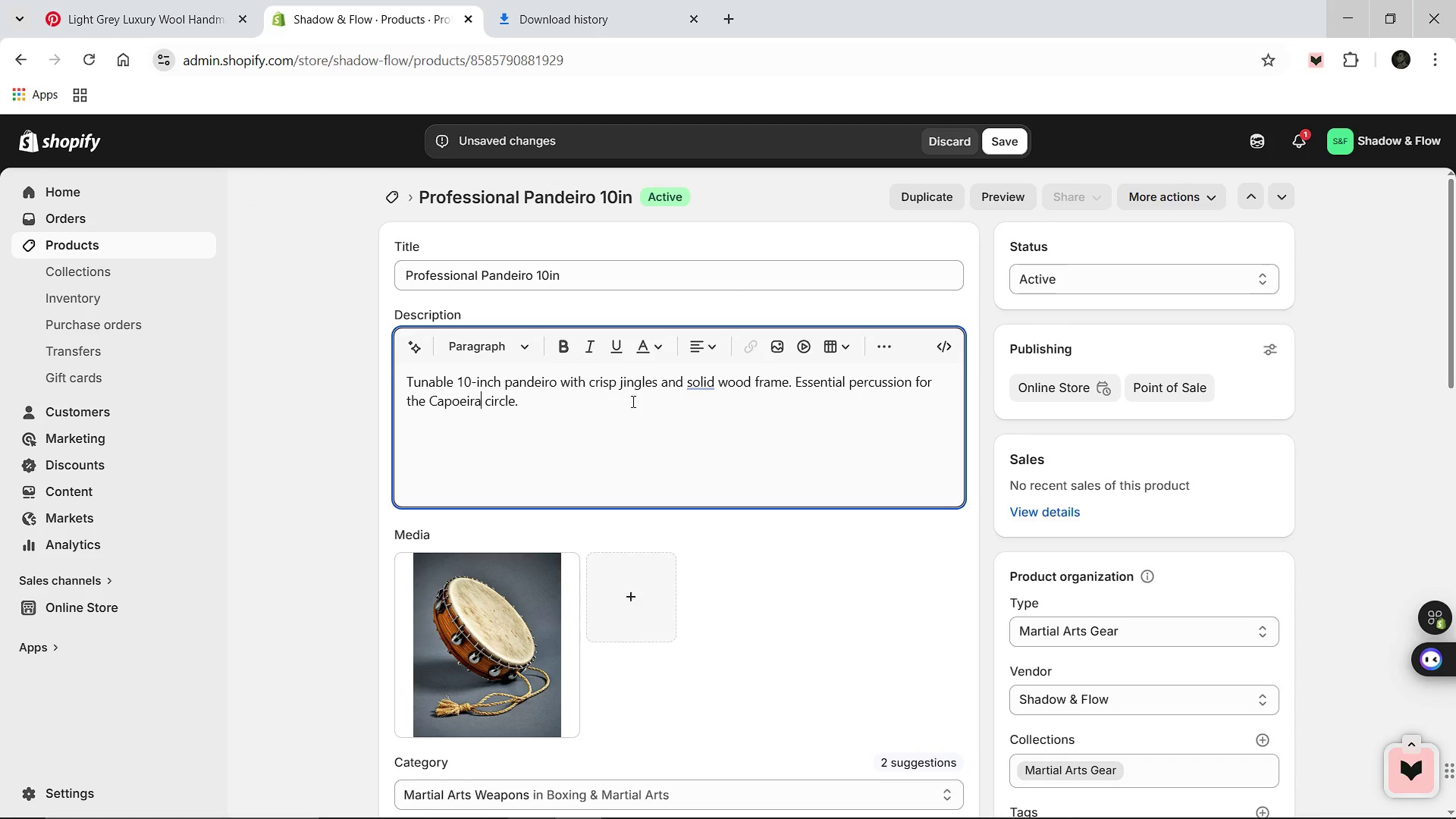 
left_click([632, 401])
 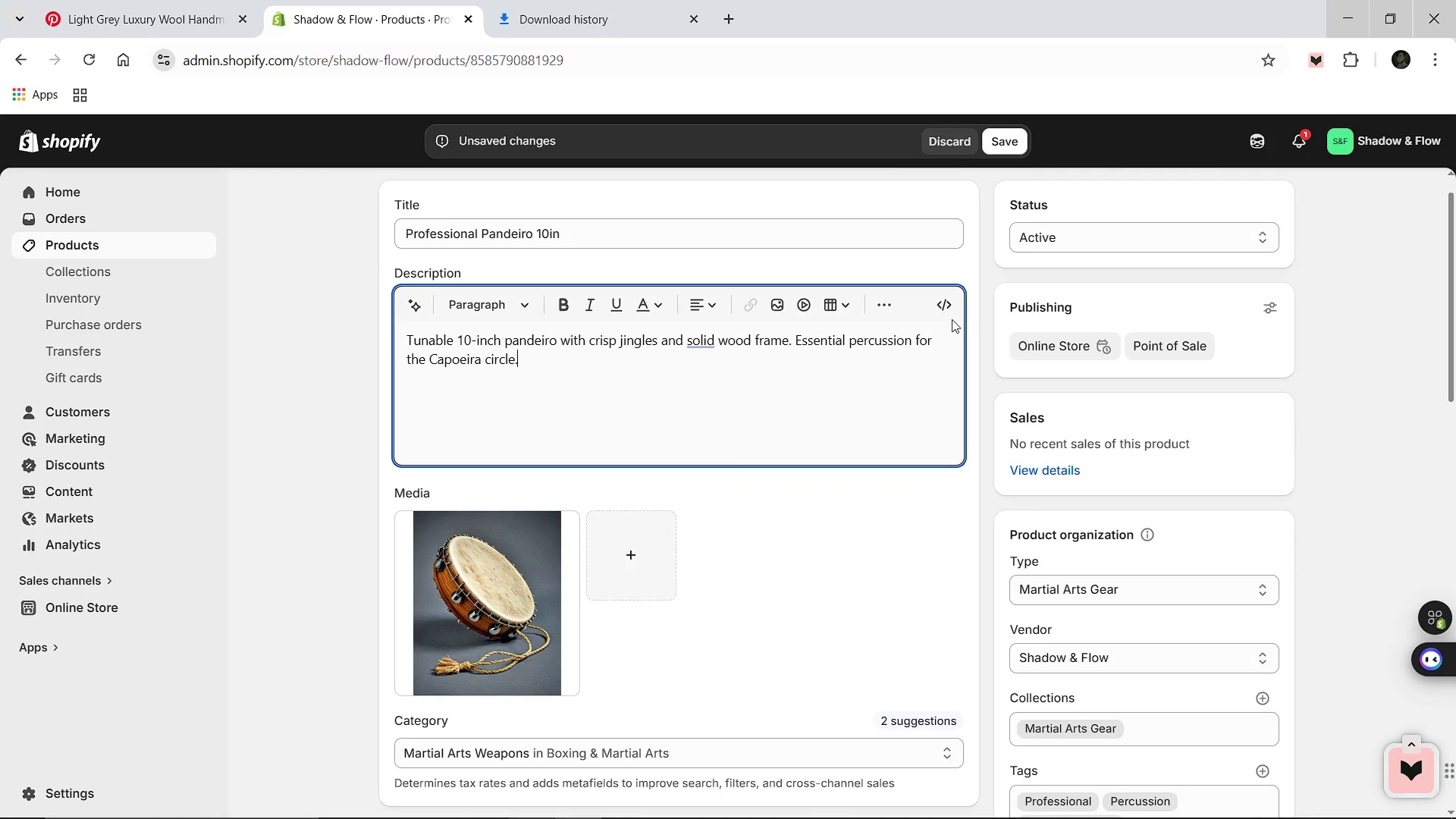 
left_click([506, 587])
 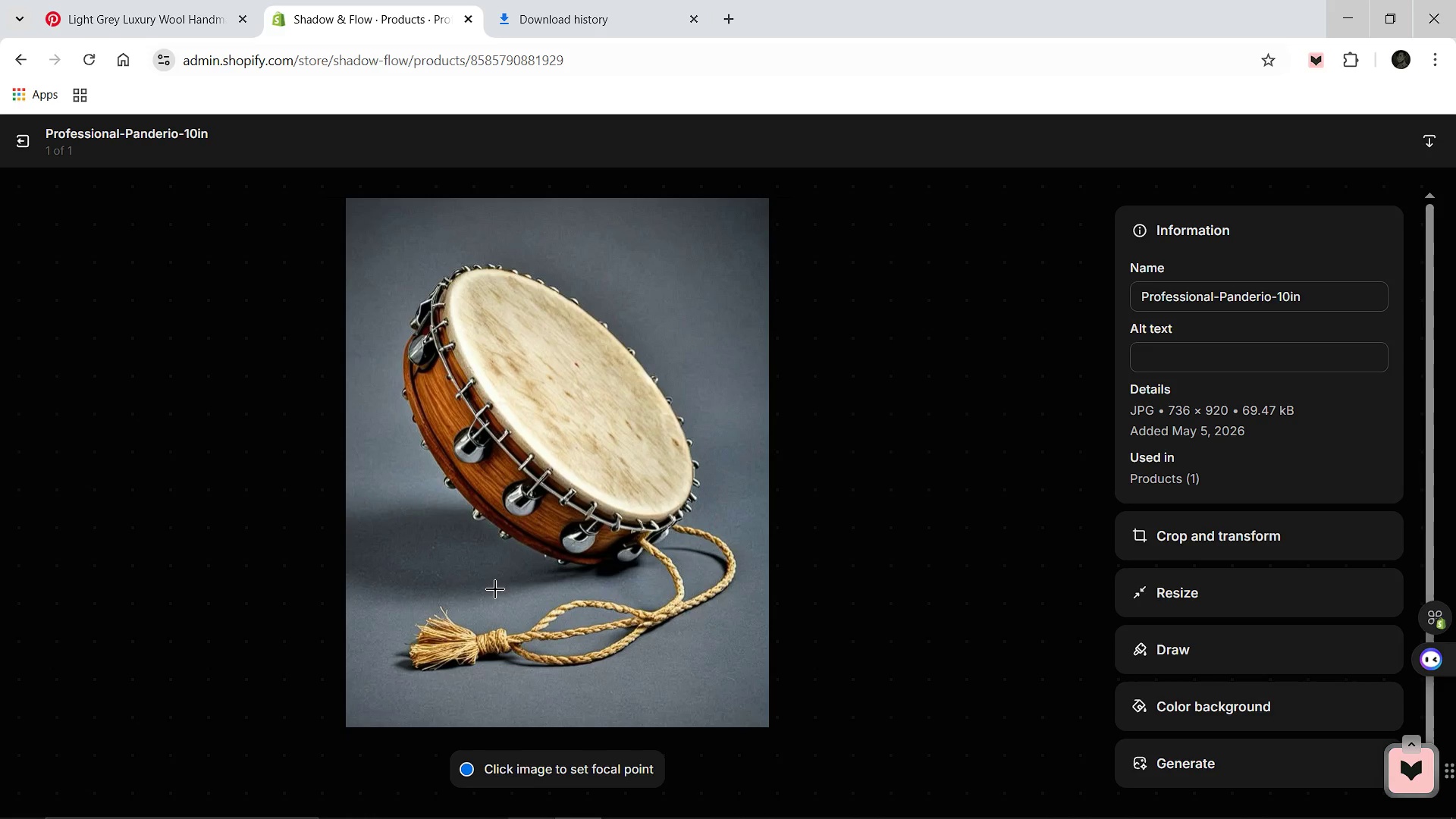 
wait(8.38)
 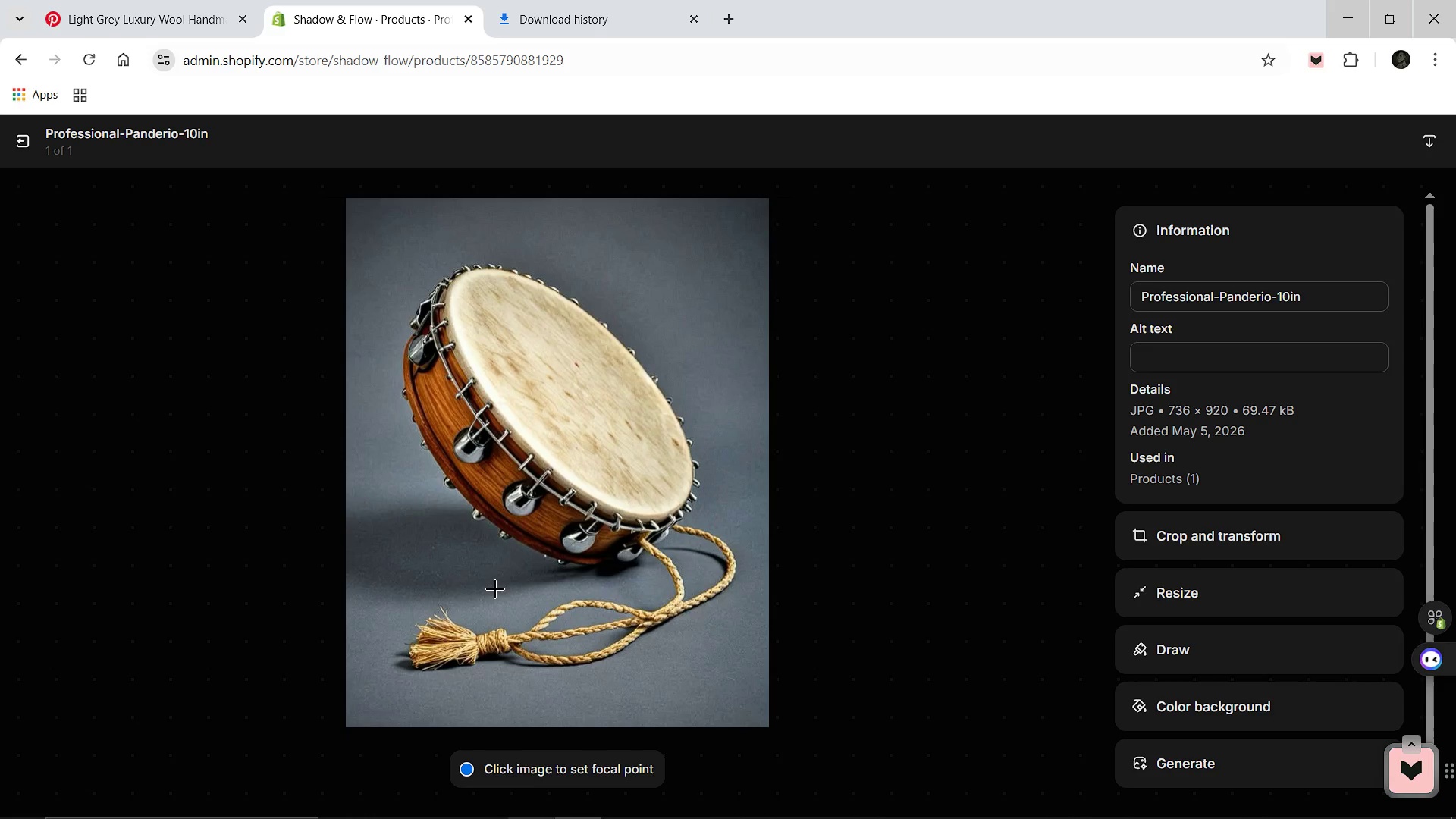 
left_click([1166, 355])
 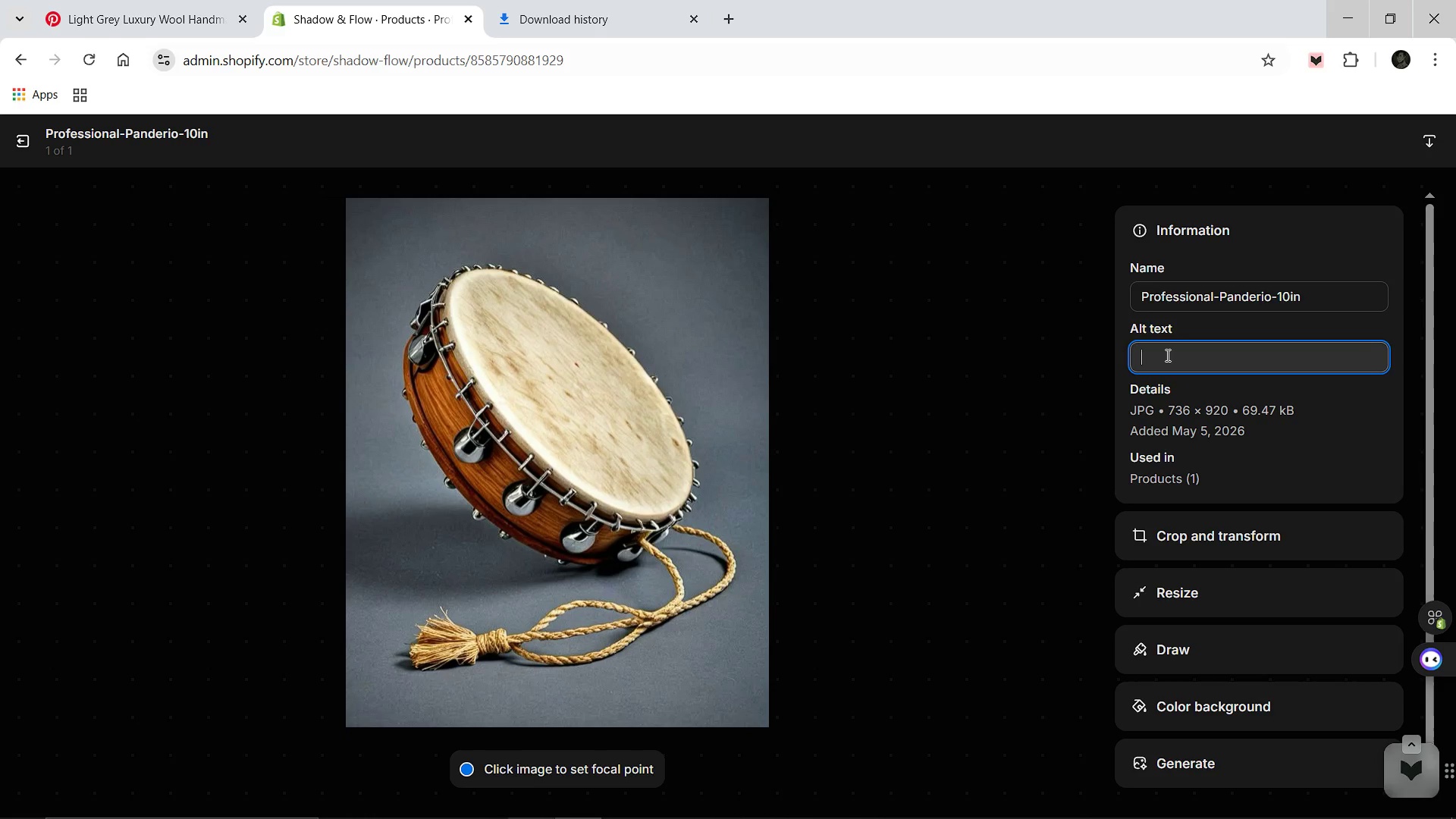 
type(Professional 10-inch wood frame pandeirow)
key(Backspace)
type( with tunabe jinges for Capoeira percussion.)
 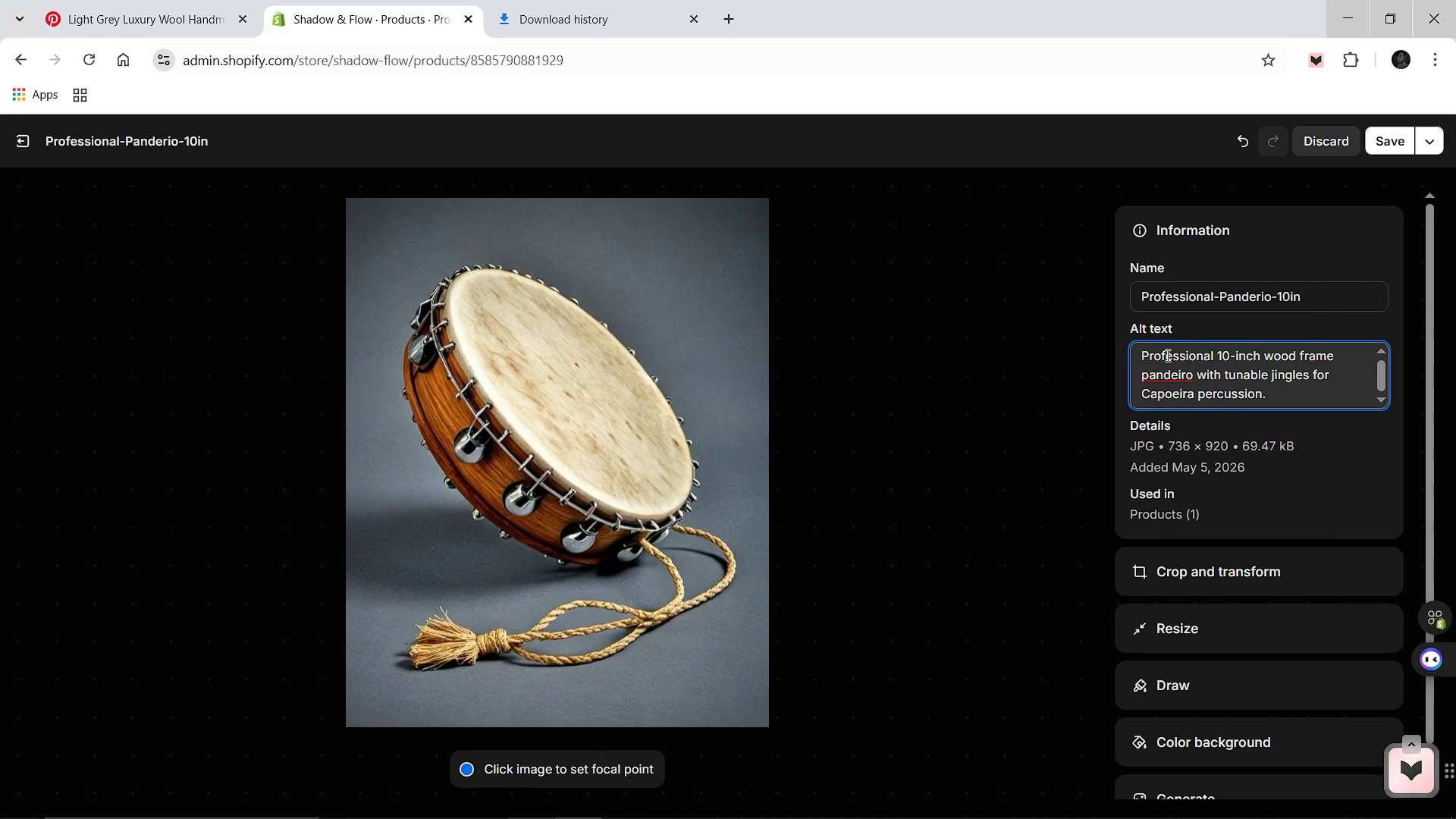 
mouse_move([1159, 428])
 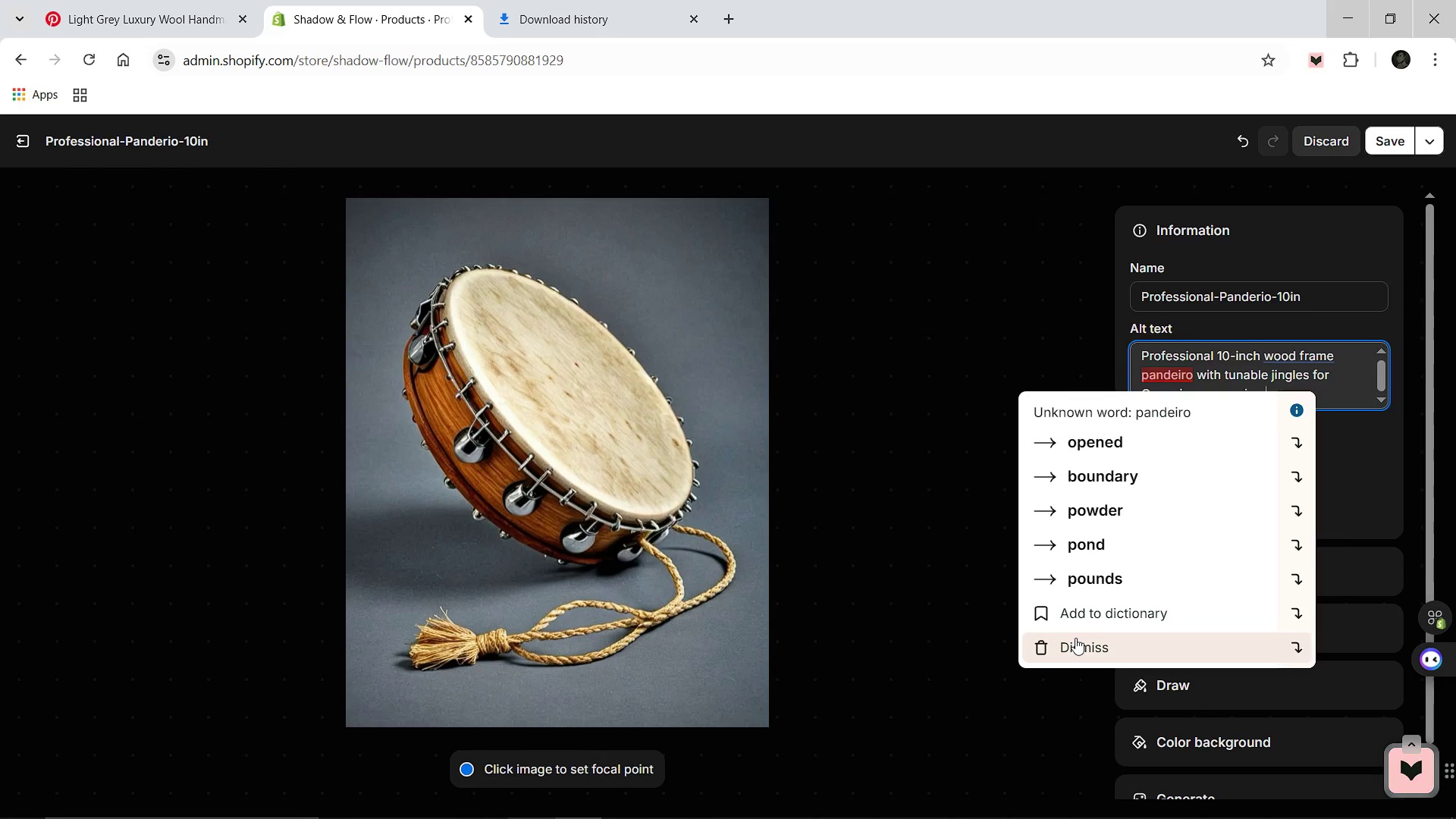 
left_click([1075, 638])
 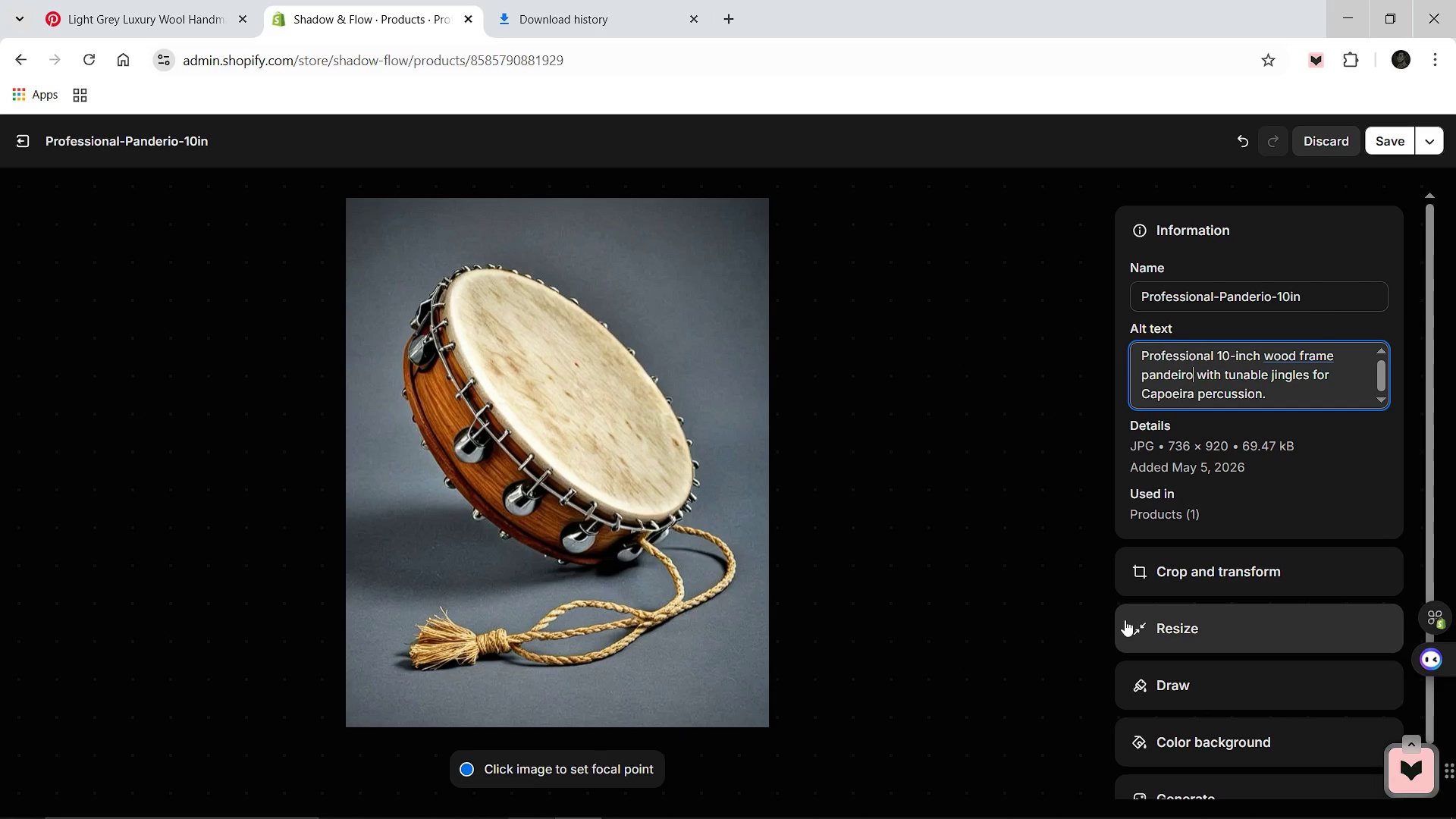 
wait(8.53)
 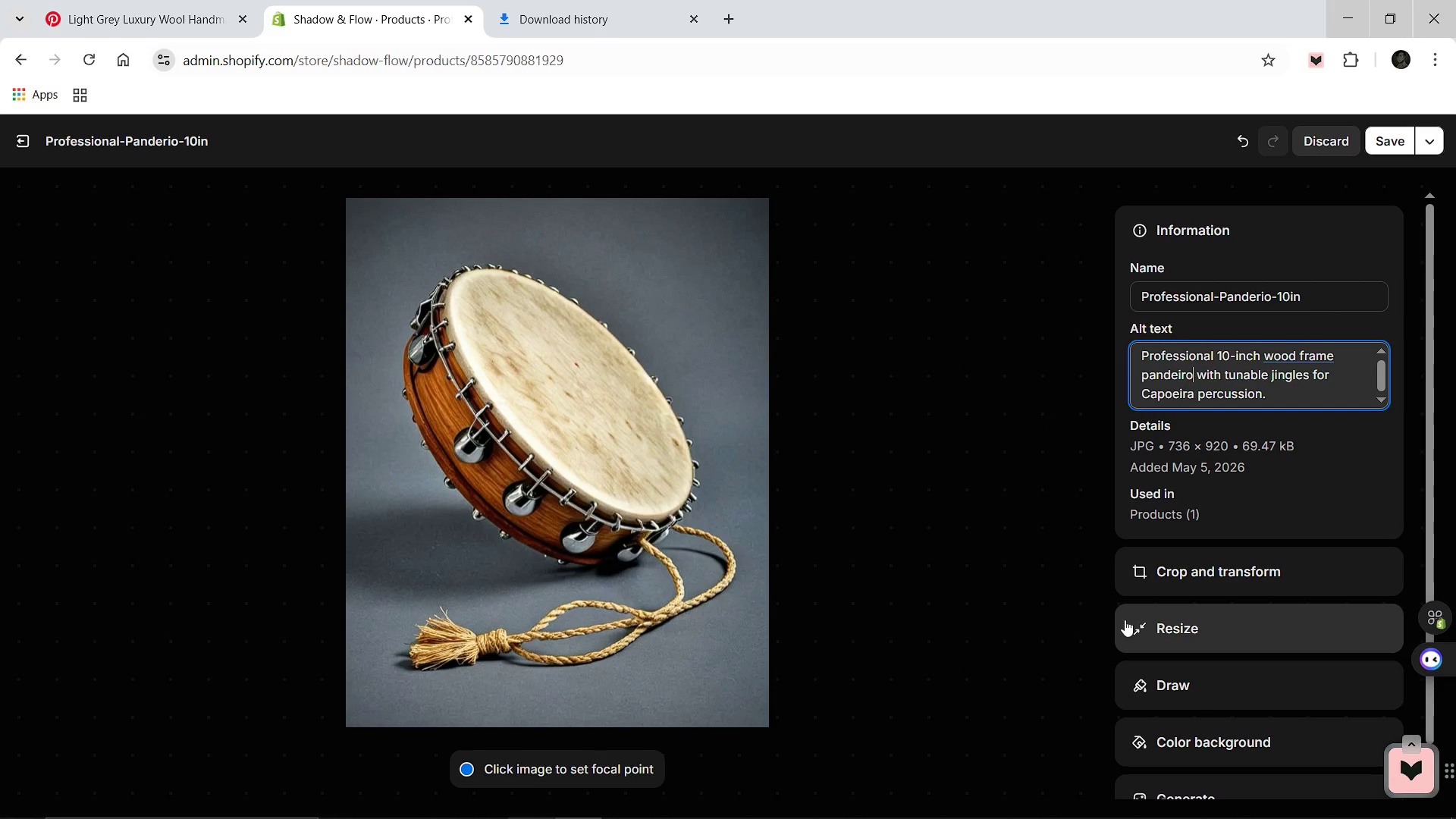 
left_click([1389, 149])
 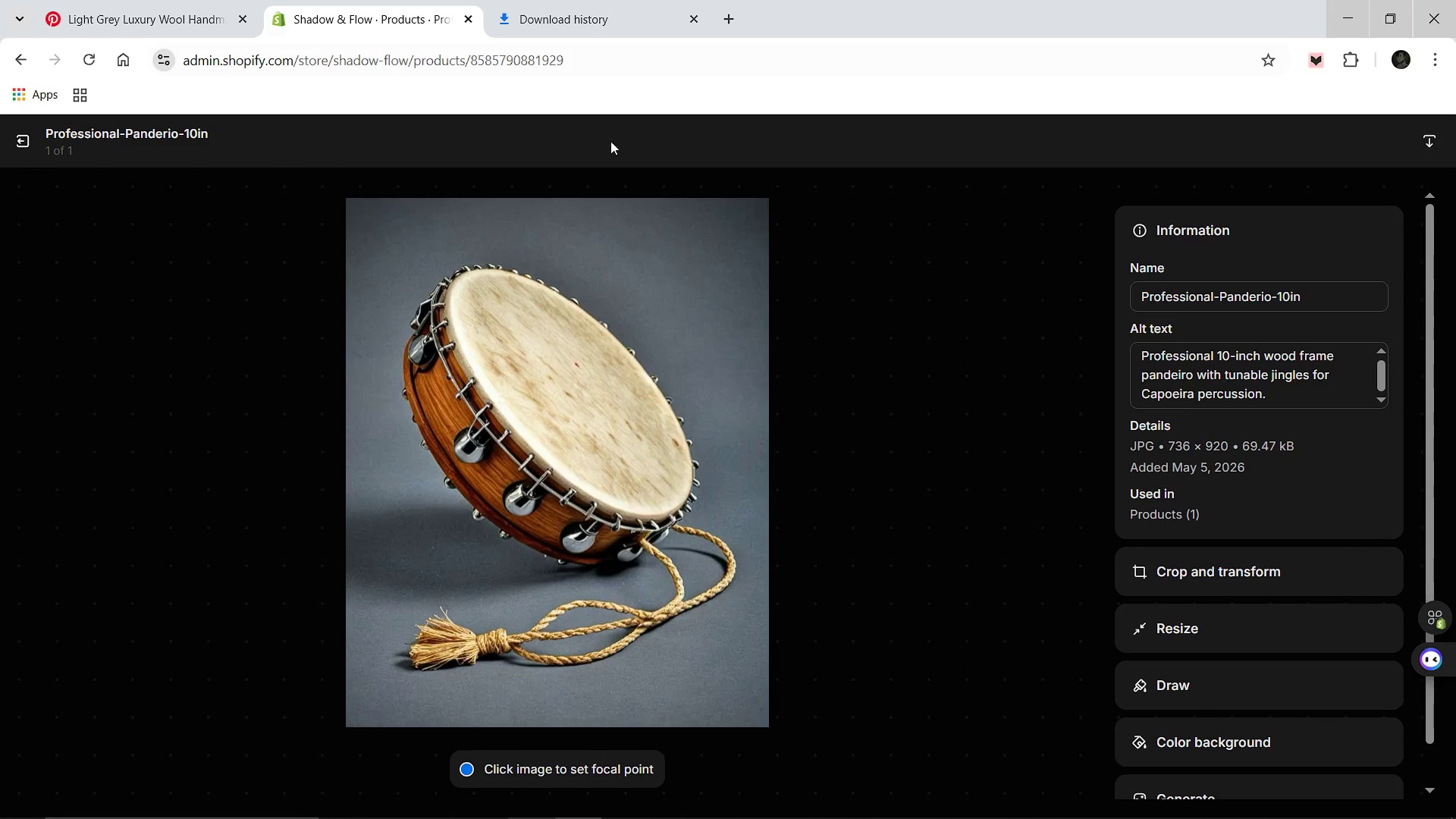 
wait(6.42)
 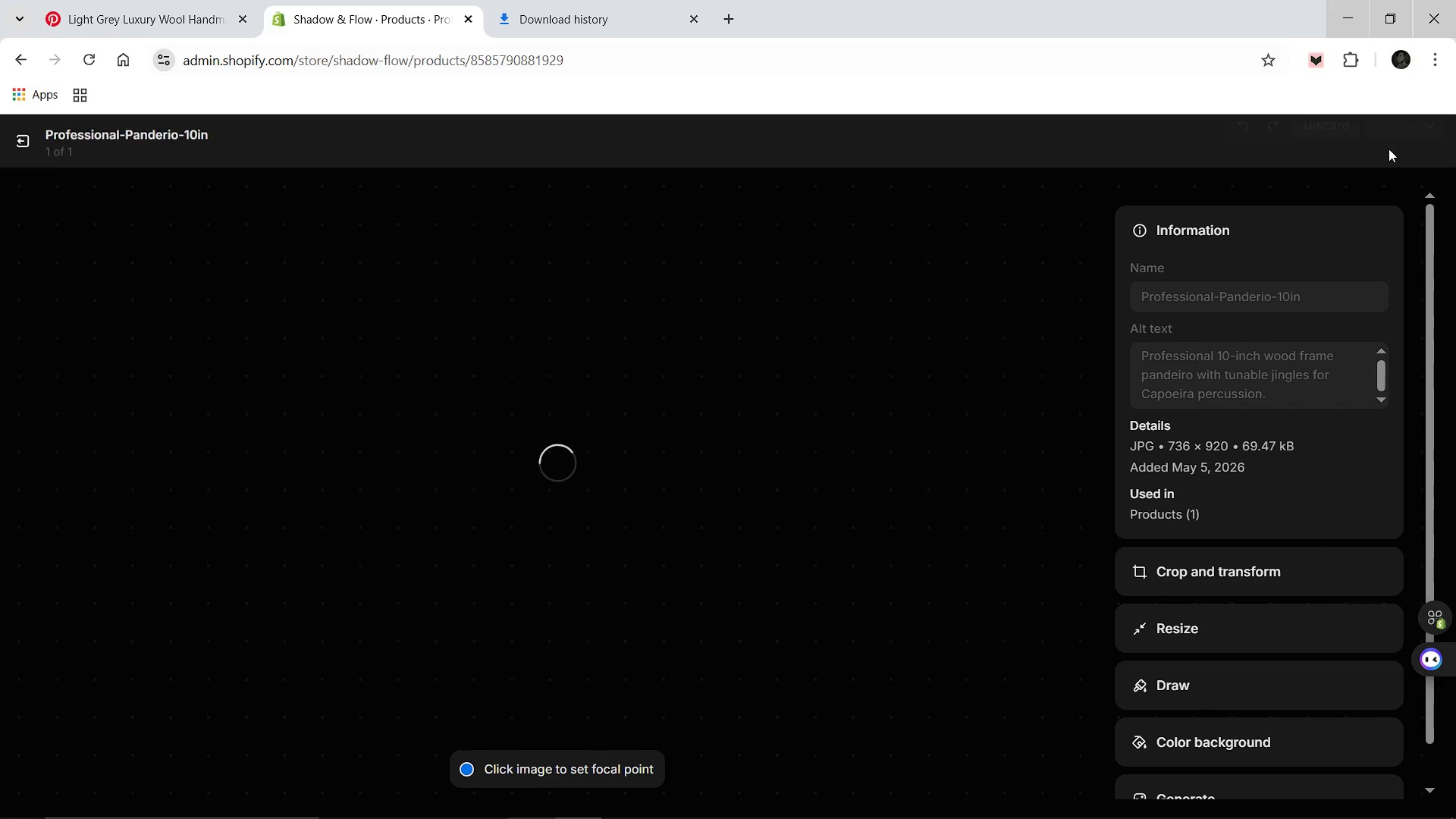 
left_click([22, 143])
 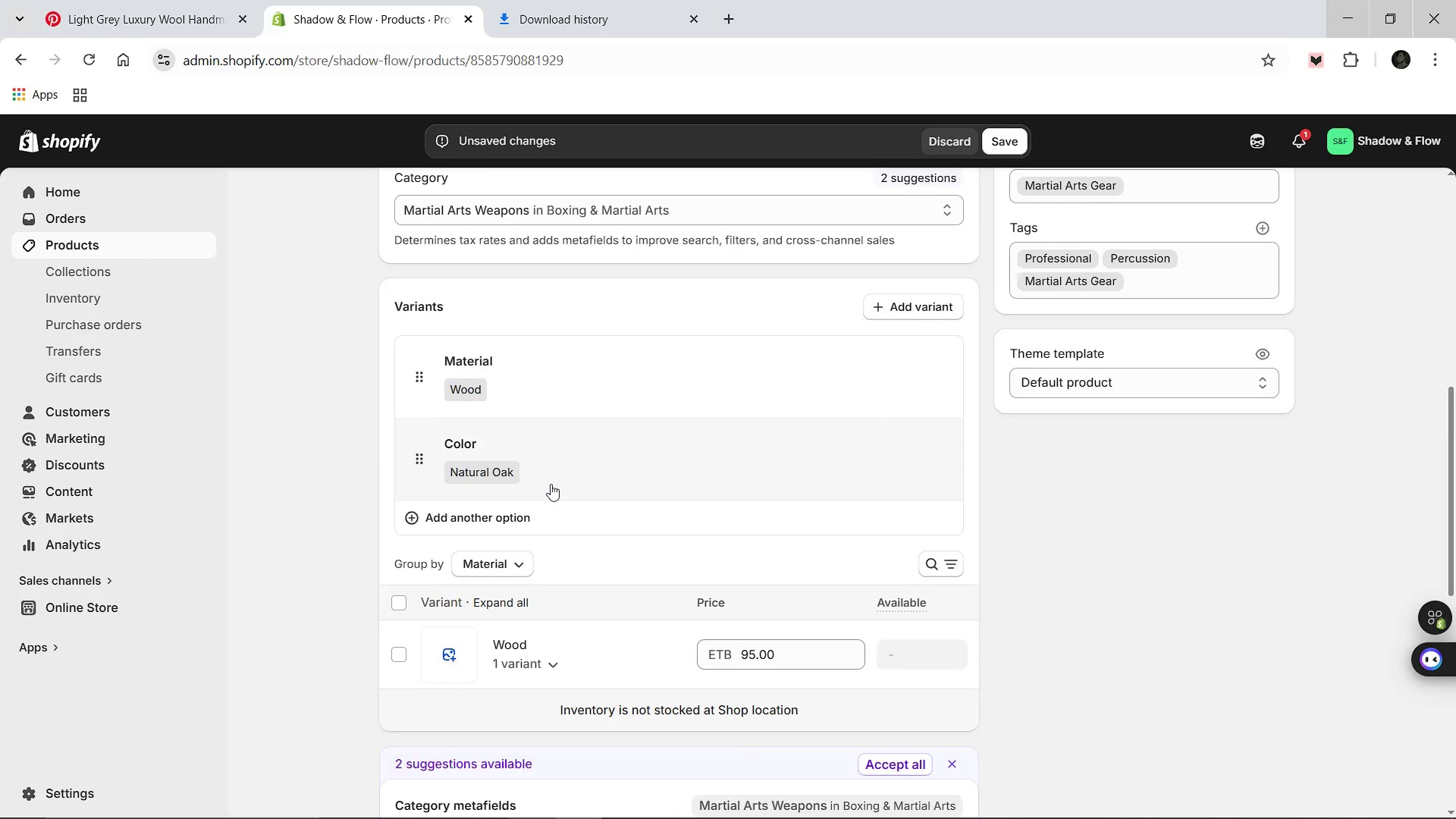 
wait(9.17)
 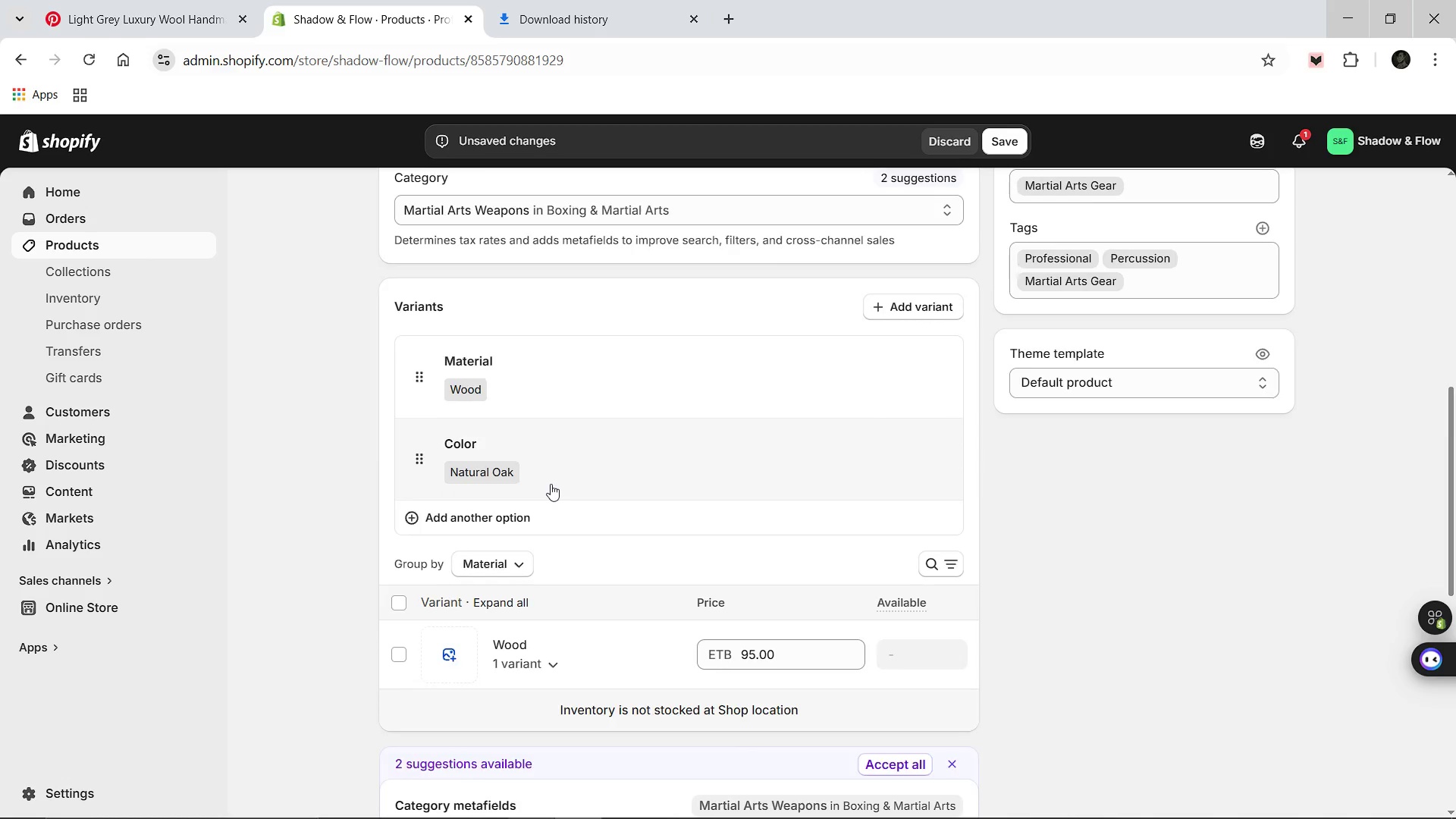 
left_click([677, 630])
 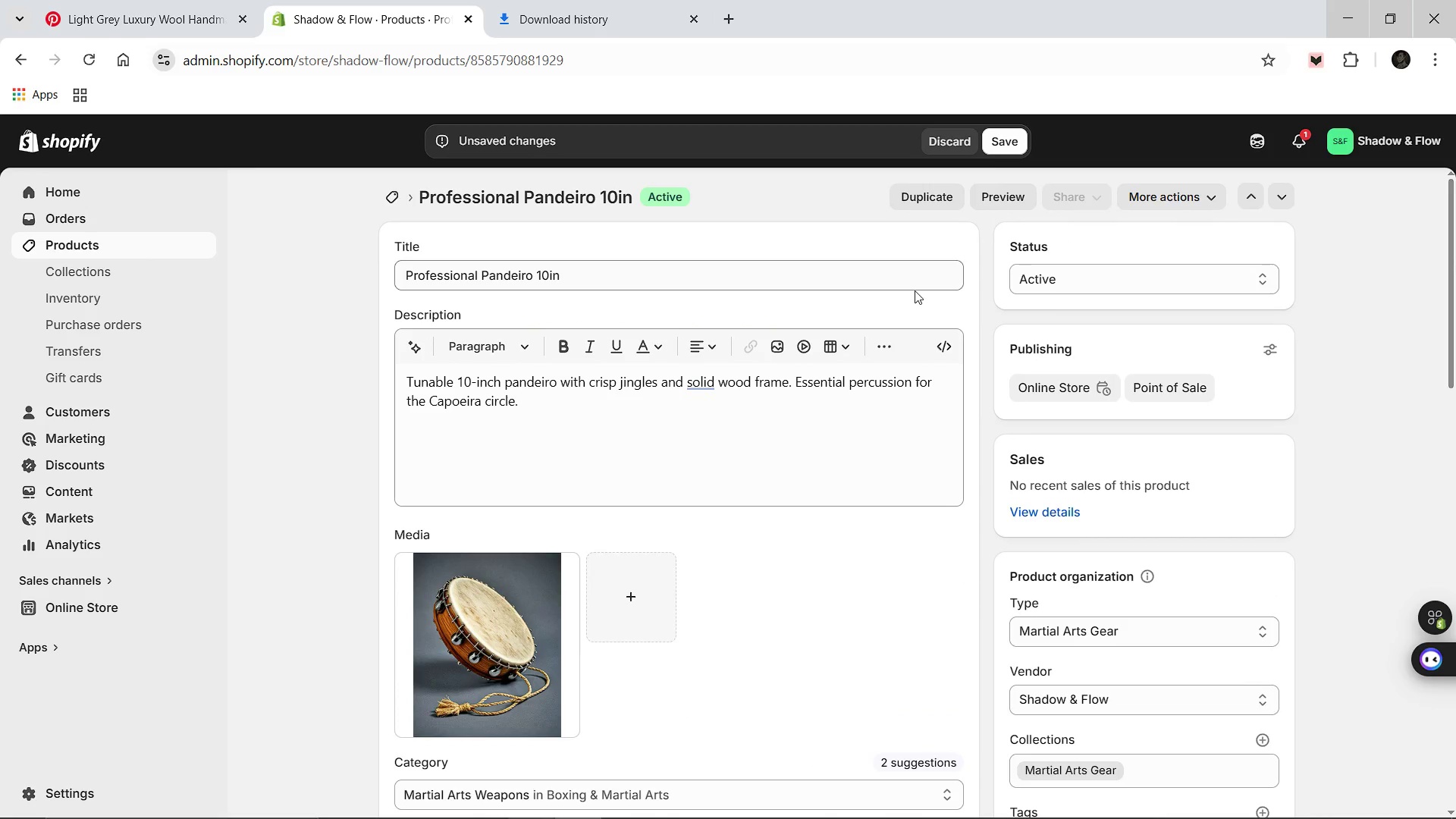 
left_click([1009, 134])
 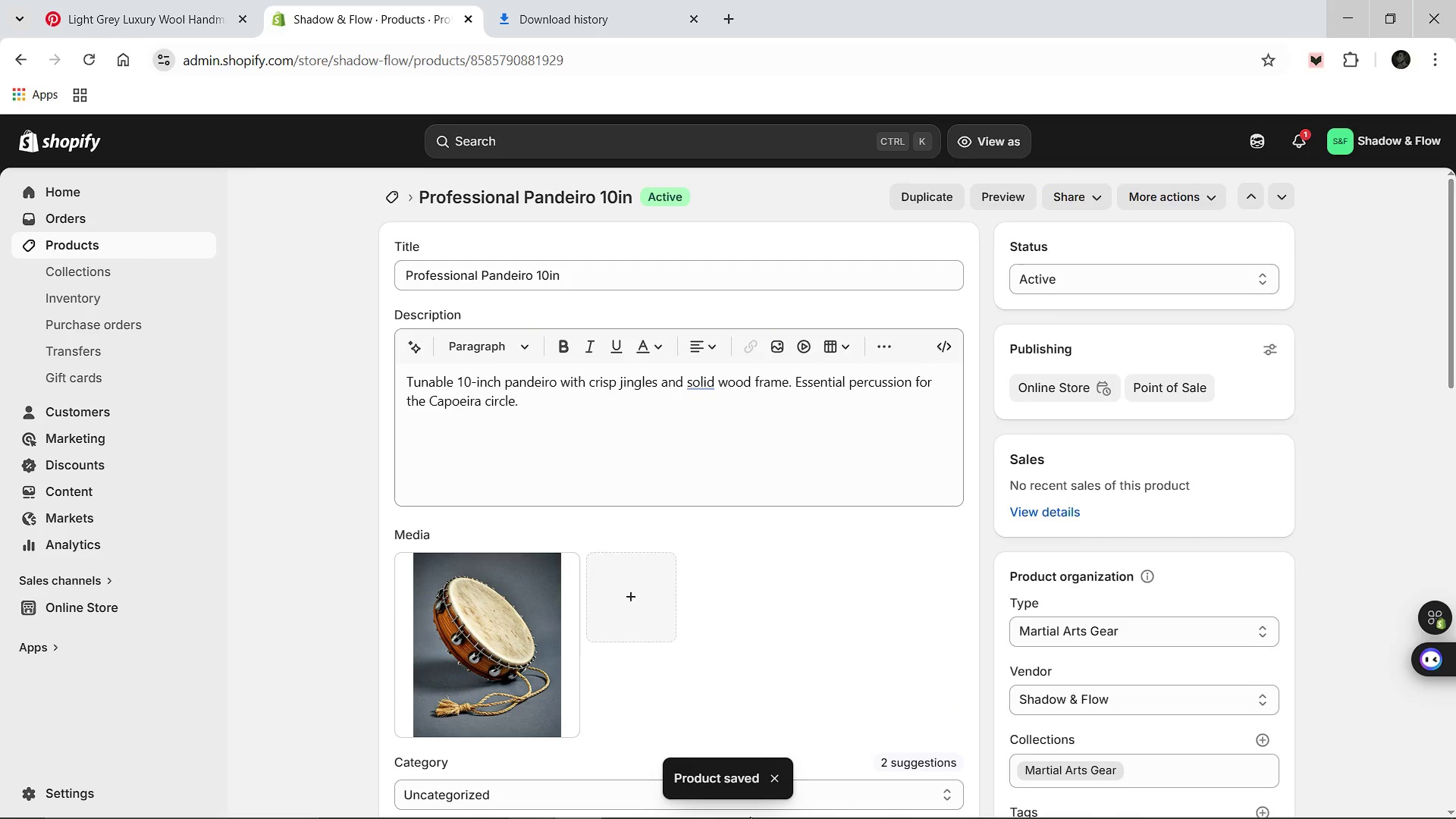 
wait(6.05)
 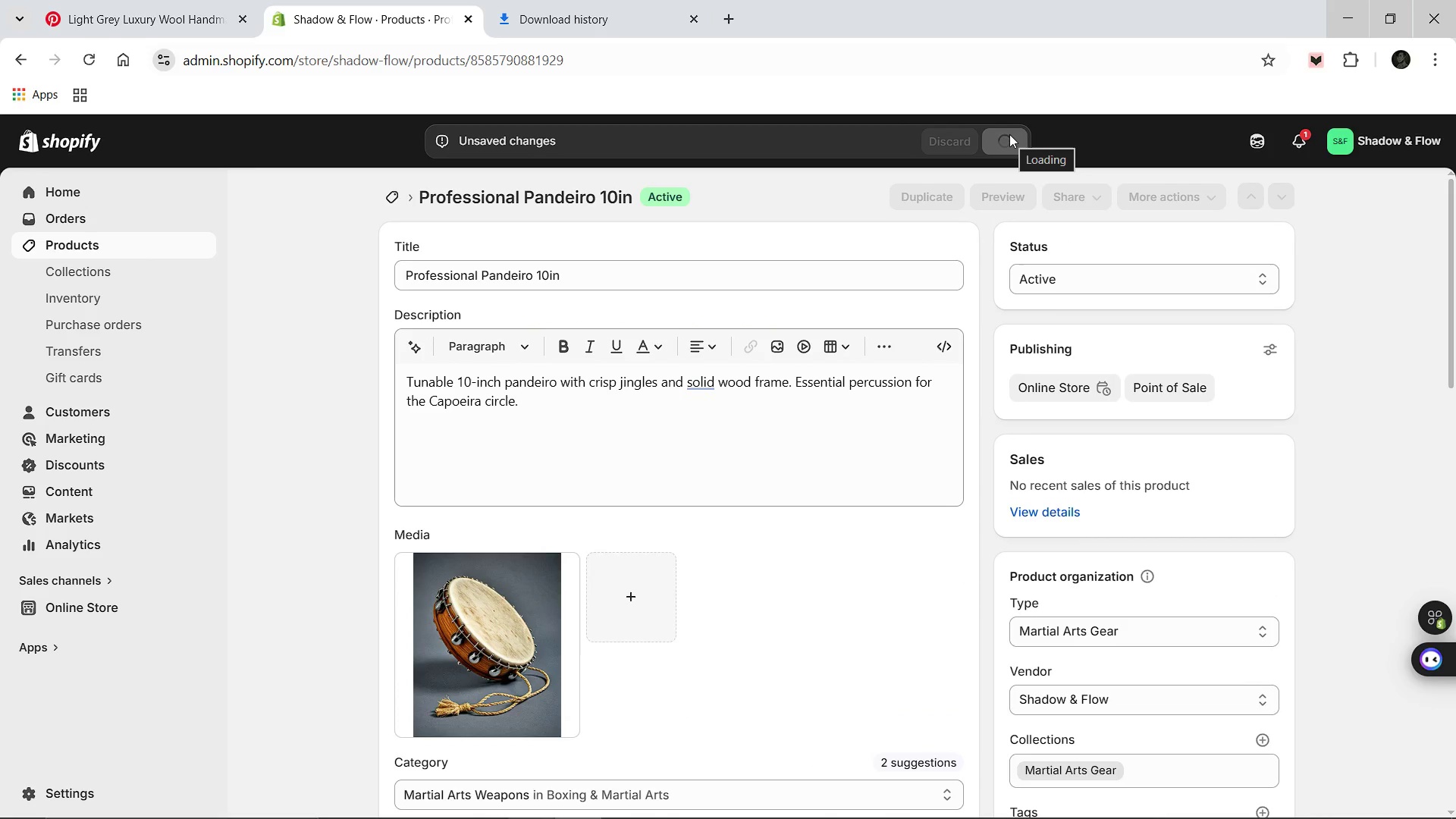 
left_click([733, 799])